 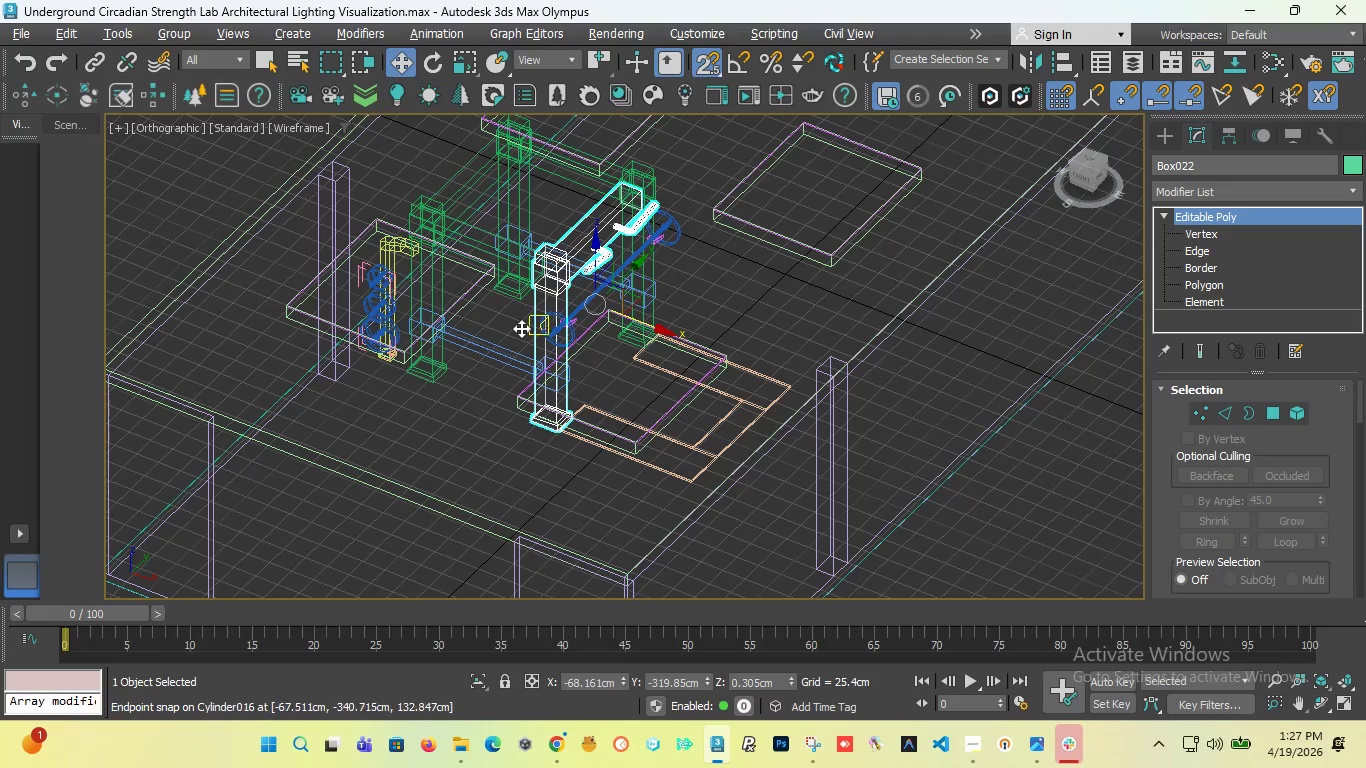 
mouse_move([573, 325])
 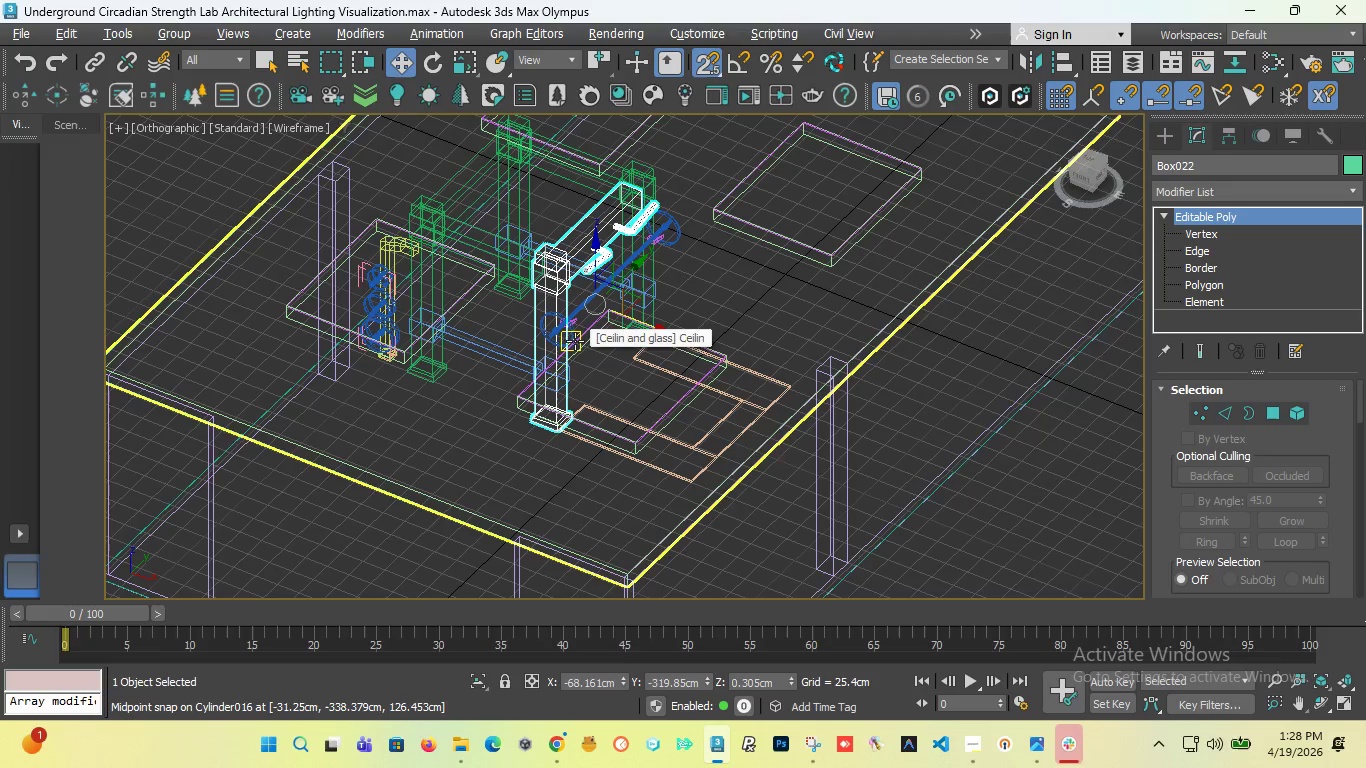 
scroll: coordinate [749, 316], scroll_direction: down, amount: 2.0
 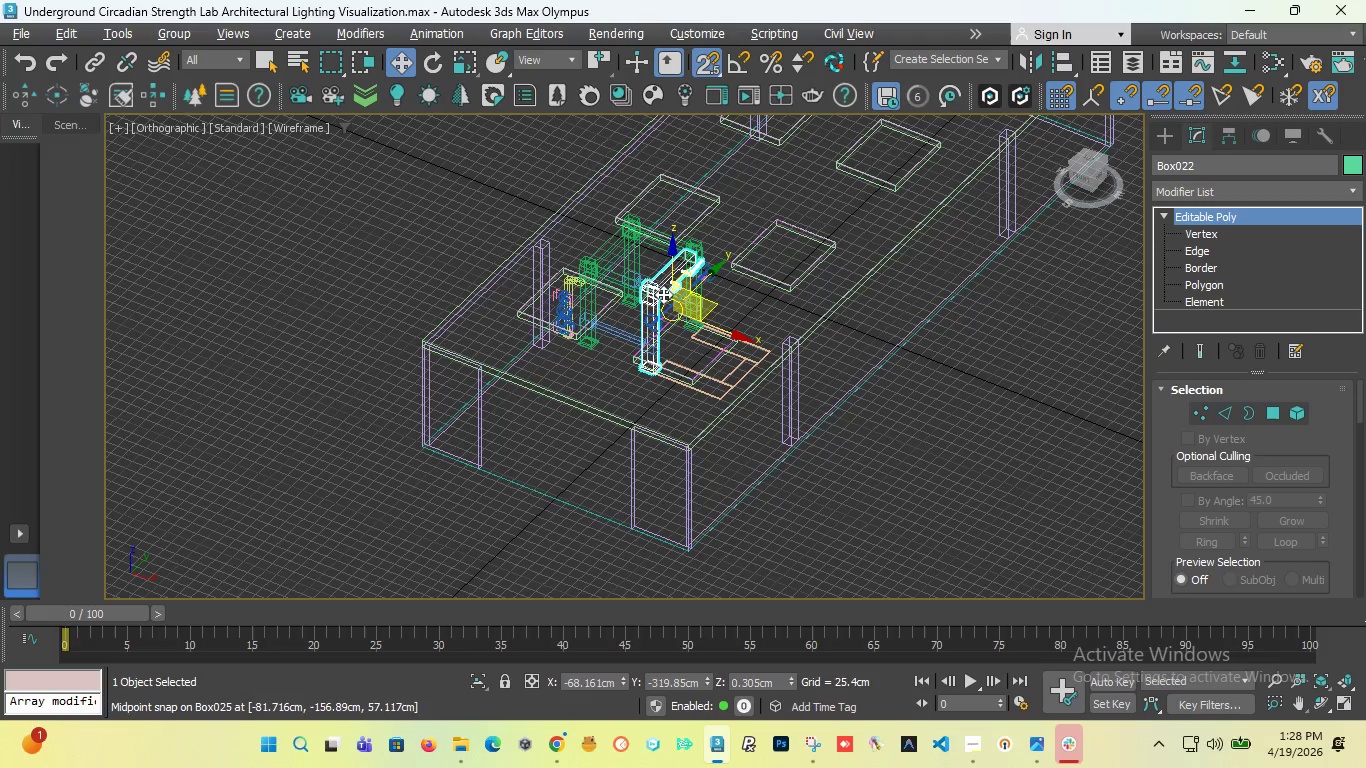 
scroll: coordinate [659, 293], scroll_direction: up, amount: 2.0
 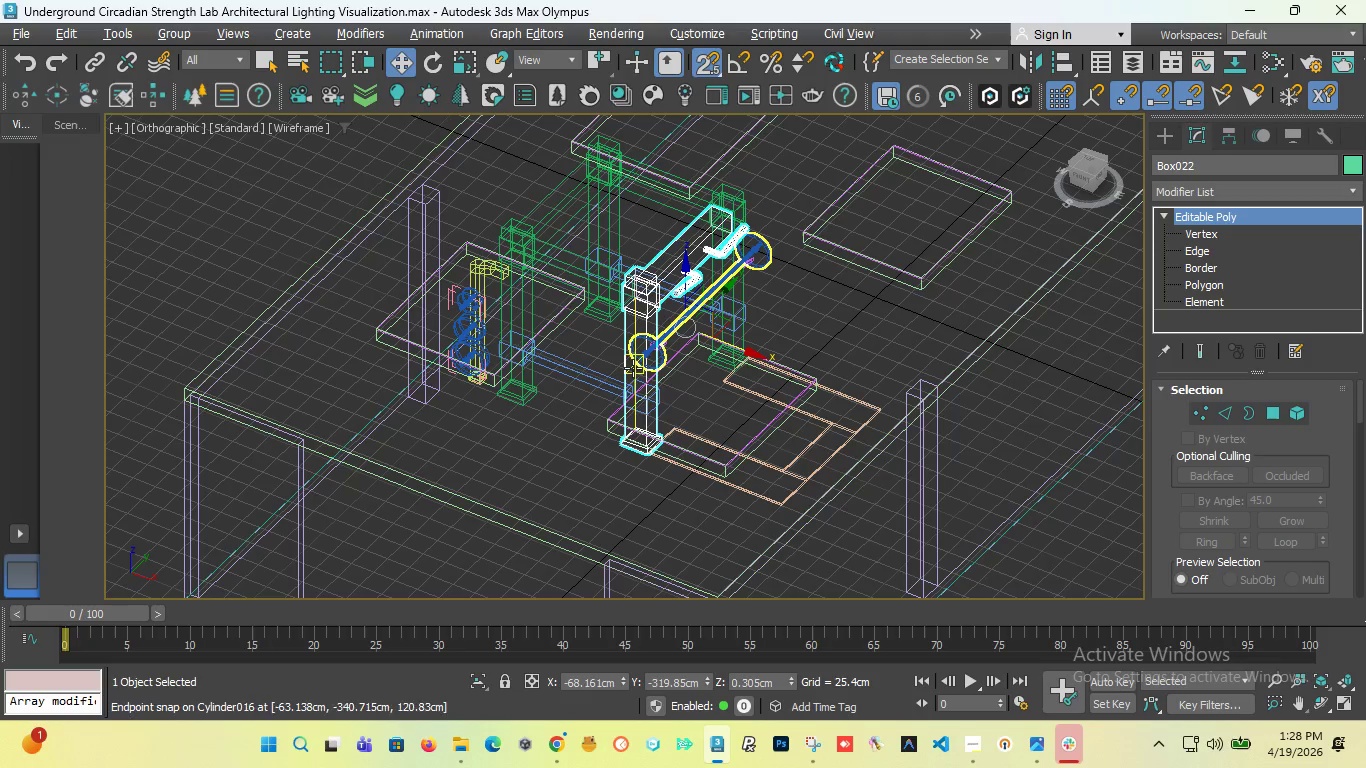 
wait(6.84)
 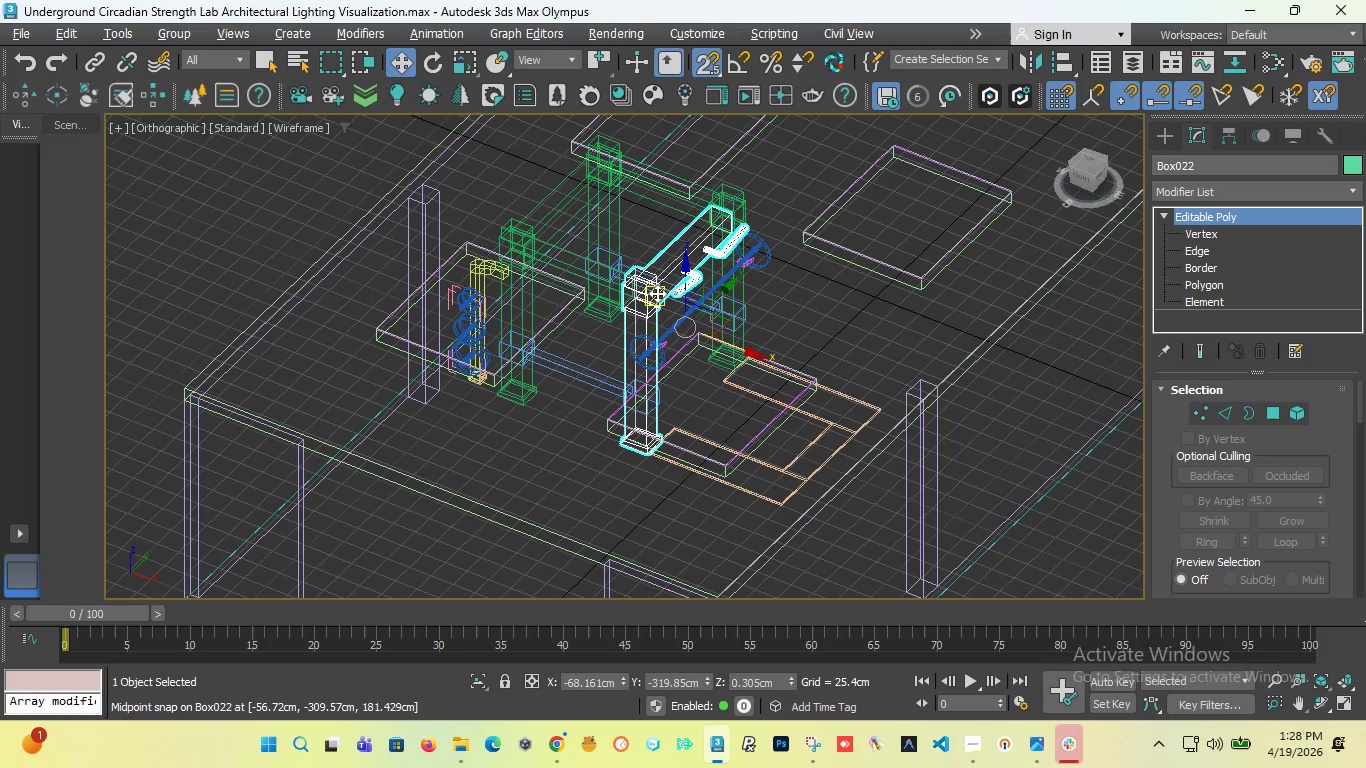 
scroll: coordinate [655, 288], scroll_direction: up, amount: 3.0
 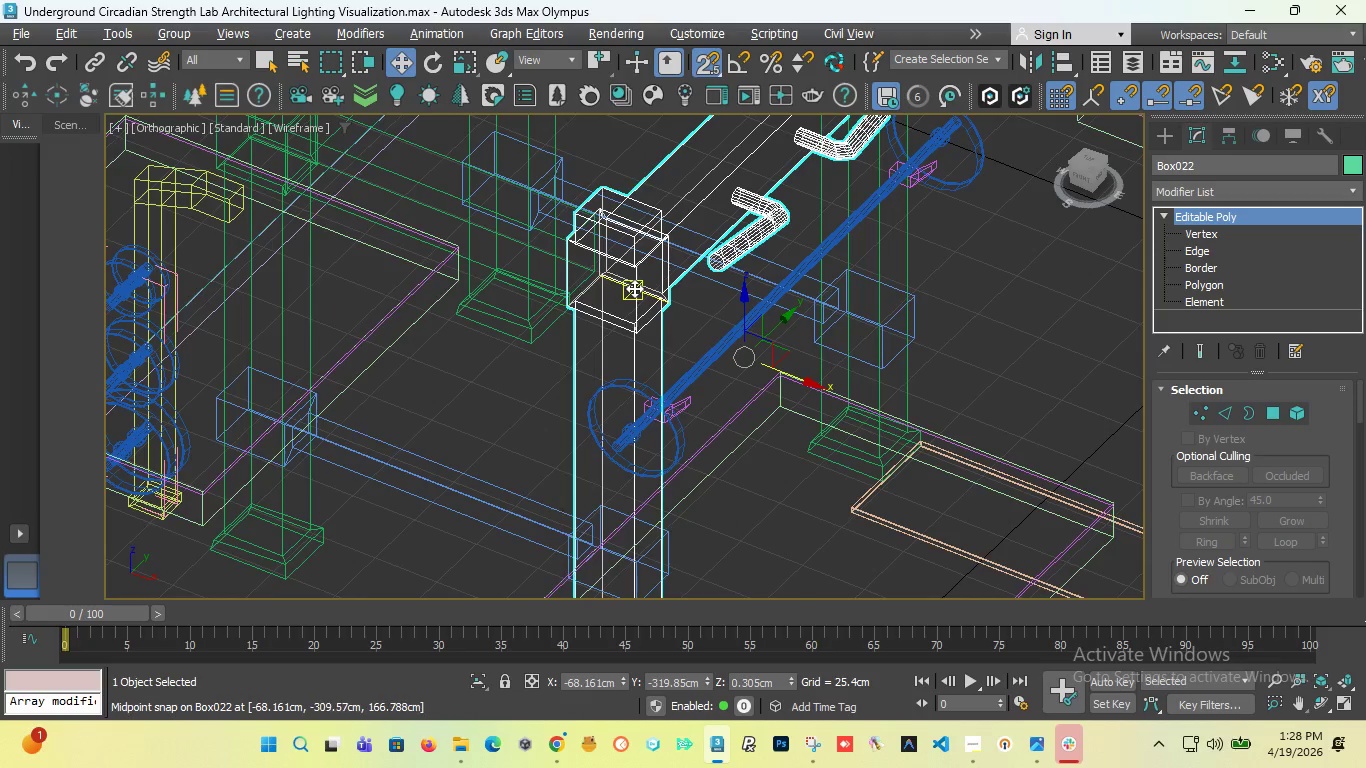 
scroll: coordinate [628, 288], scroll_direction: down, amount: 3.0
 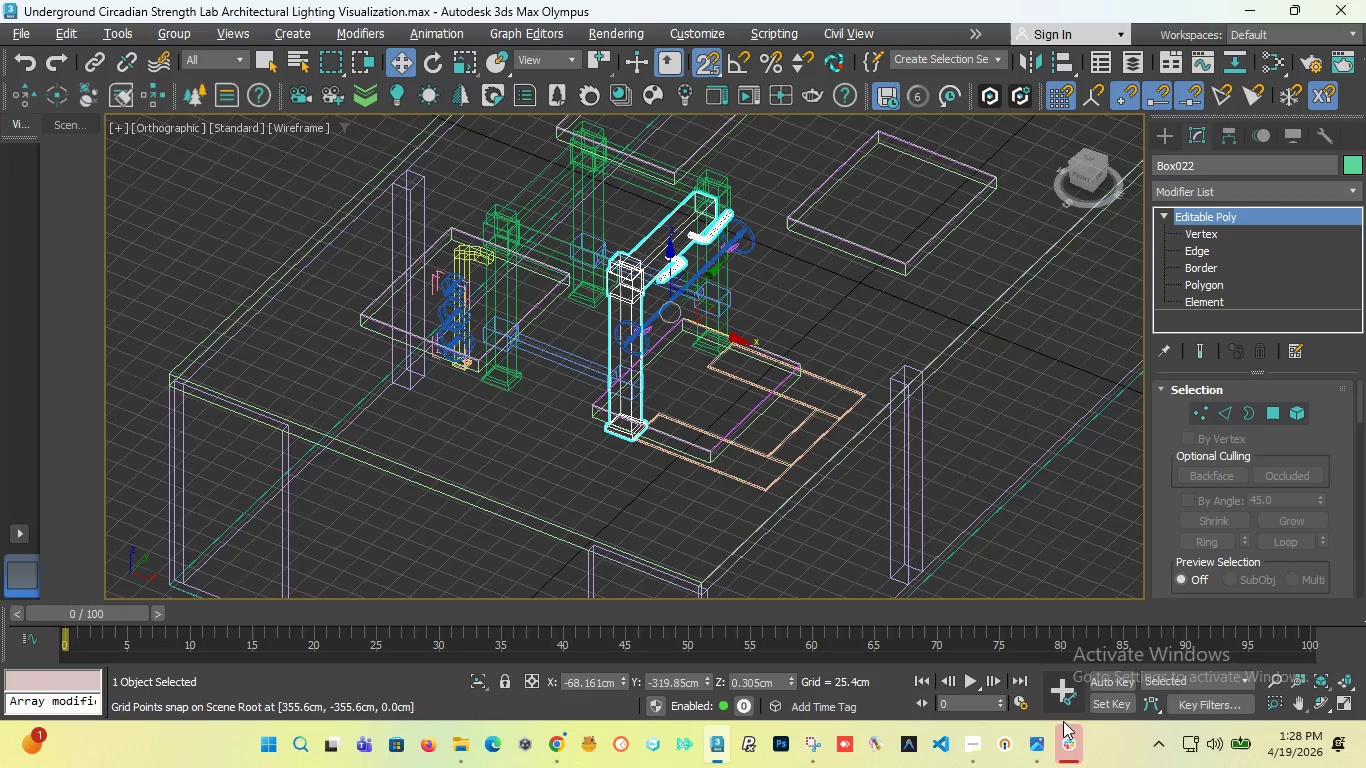 
left_click([1165, 605])
 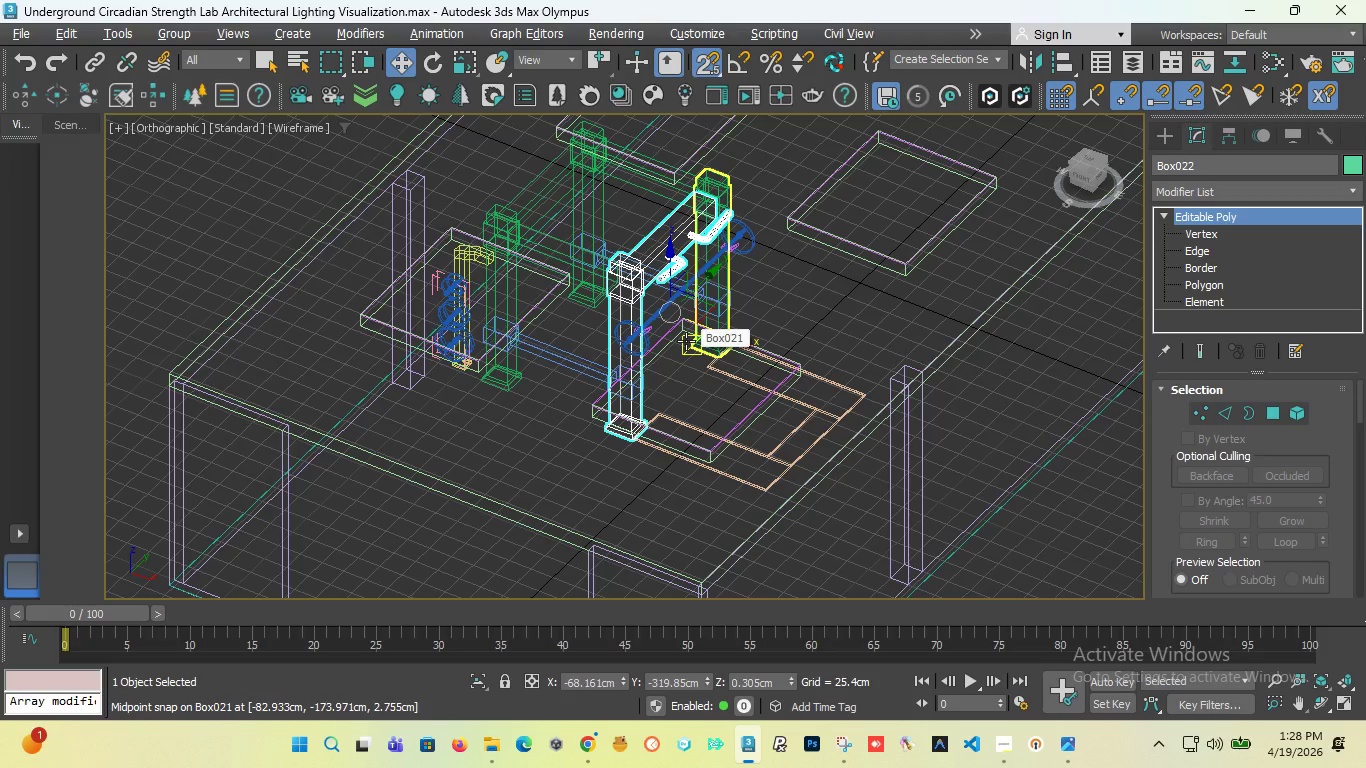 
wait(8.17)
 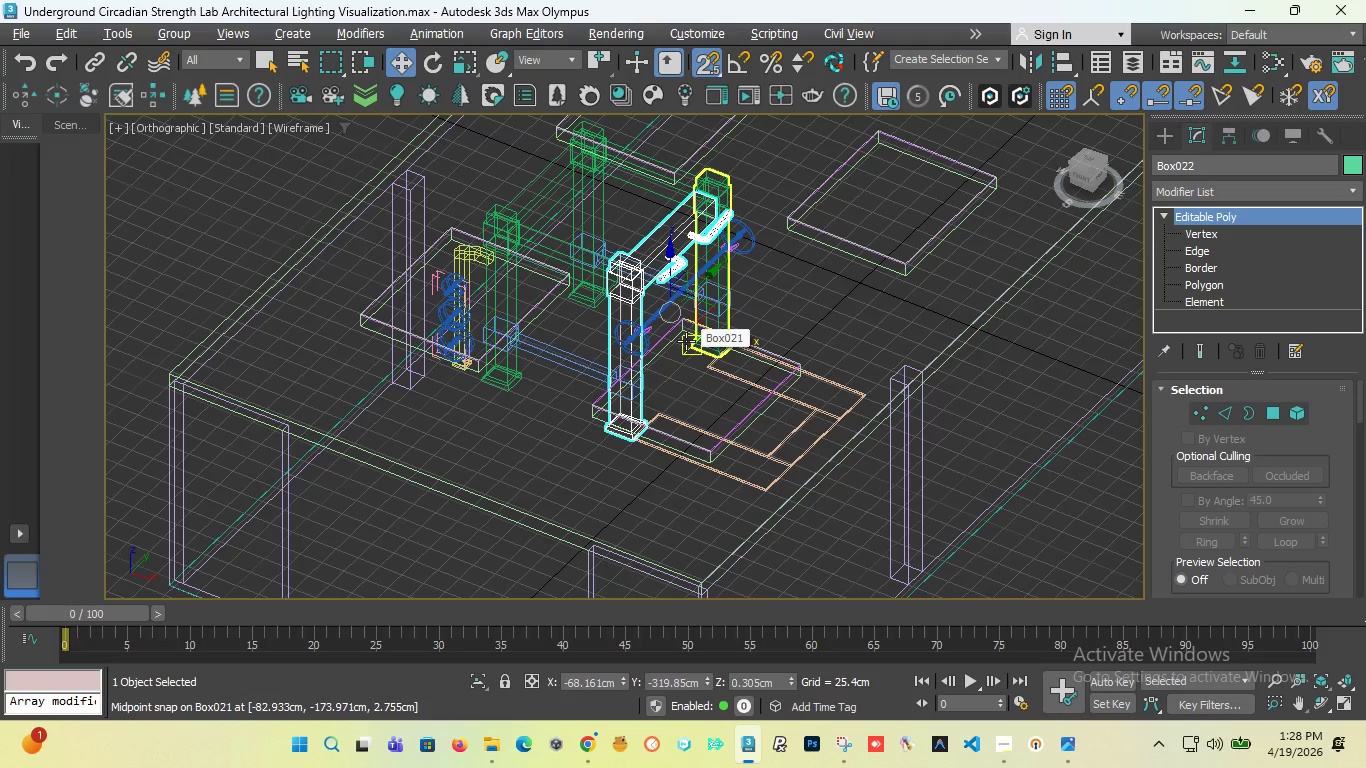 
scroll: coordinate [639, 278], scroll_direction: up, amount: 3.0
 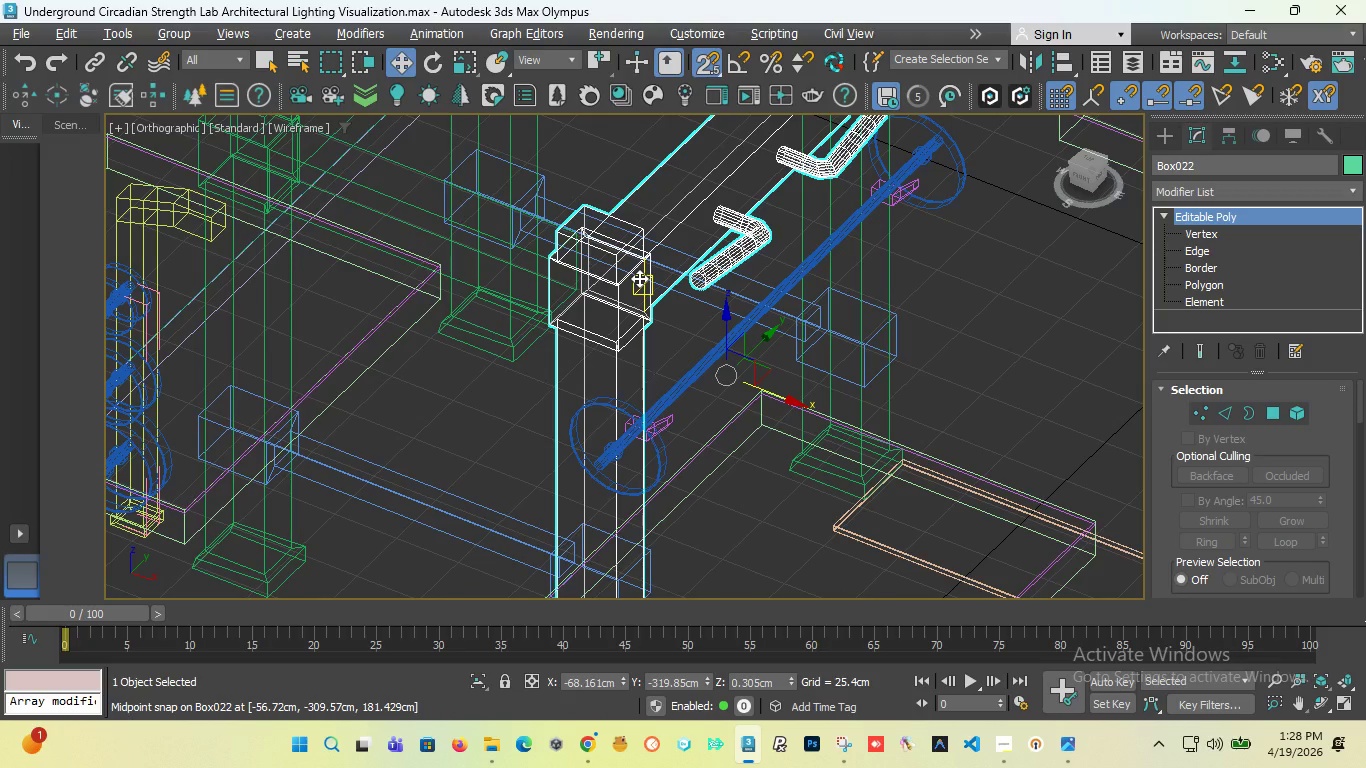 
scroll: coordinate [563, 283], scroll_direction: down, amount: 4.0
 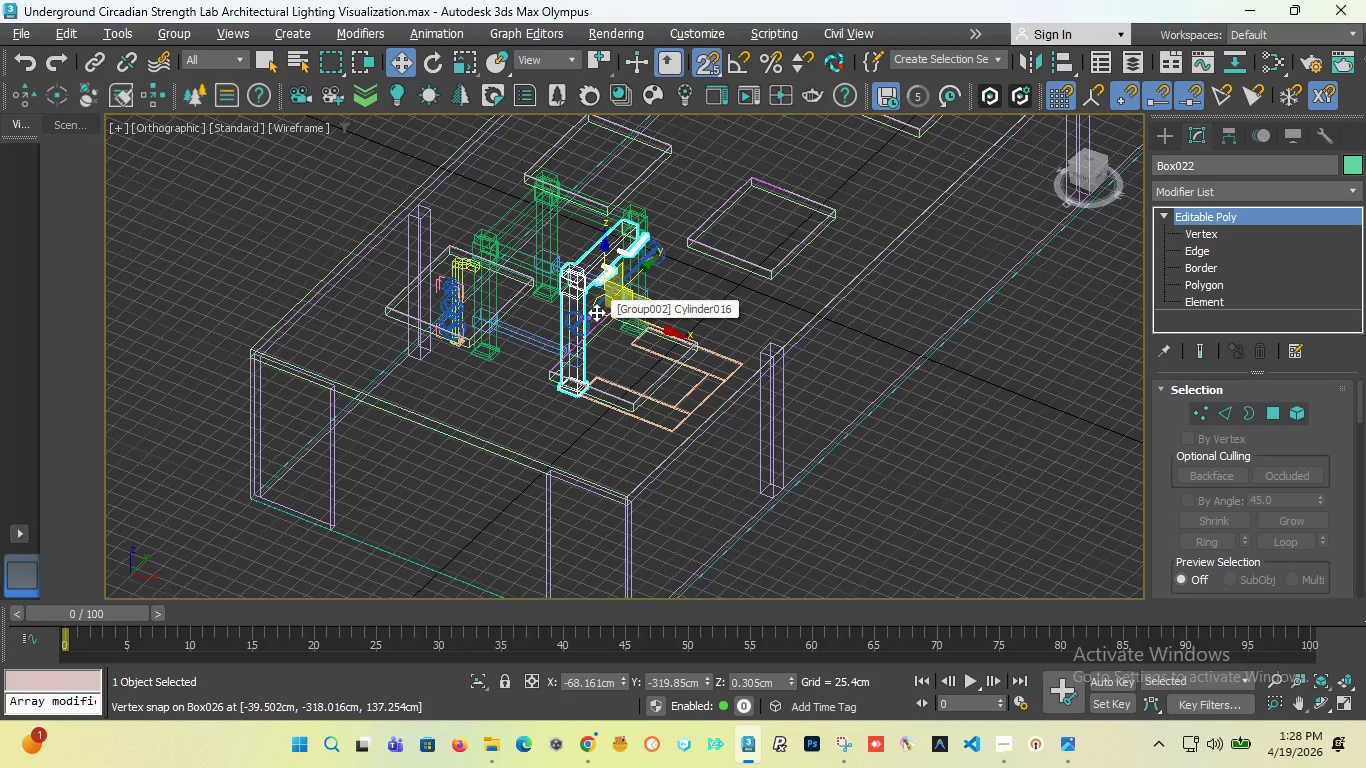 
scroll: coordinate [581, 348], scroll_direction: up, amount: 2.0
 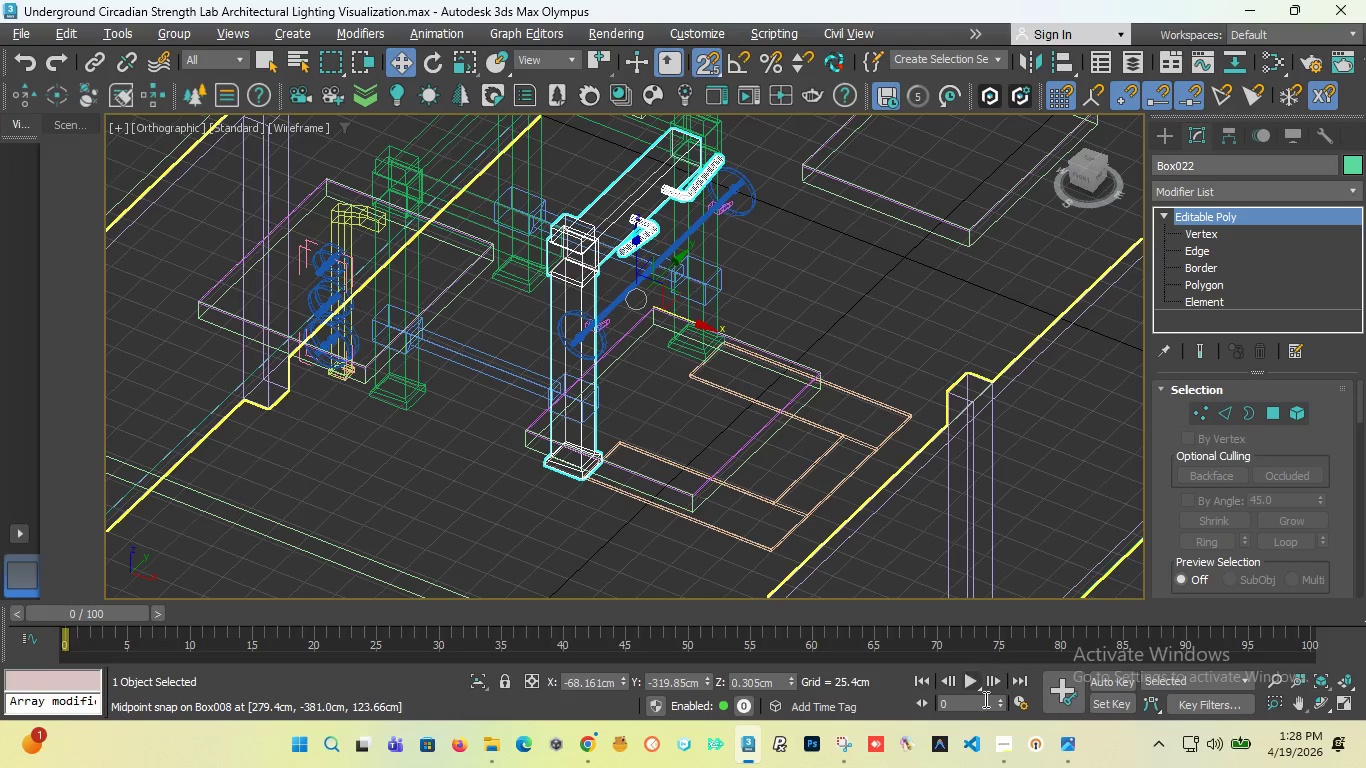 